 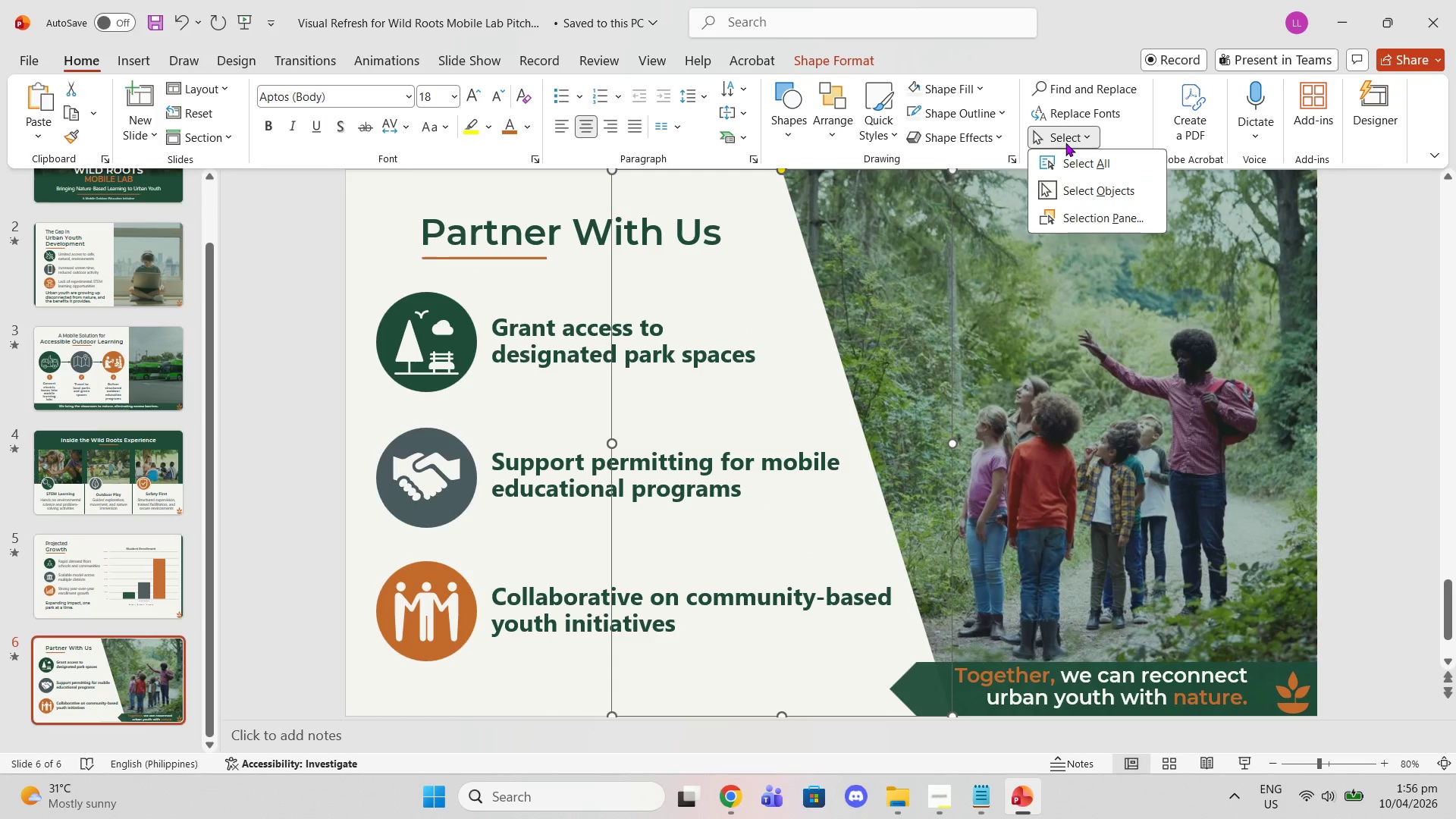 
left_click([1110, 222])
 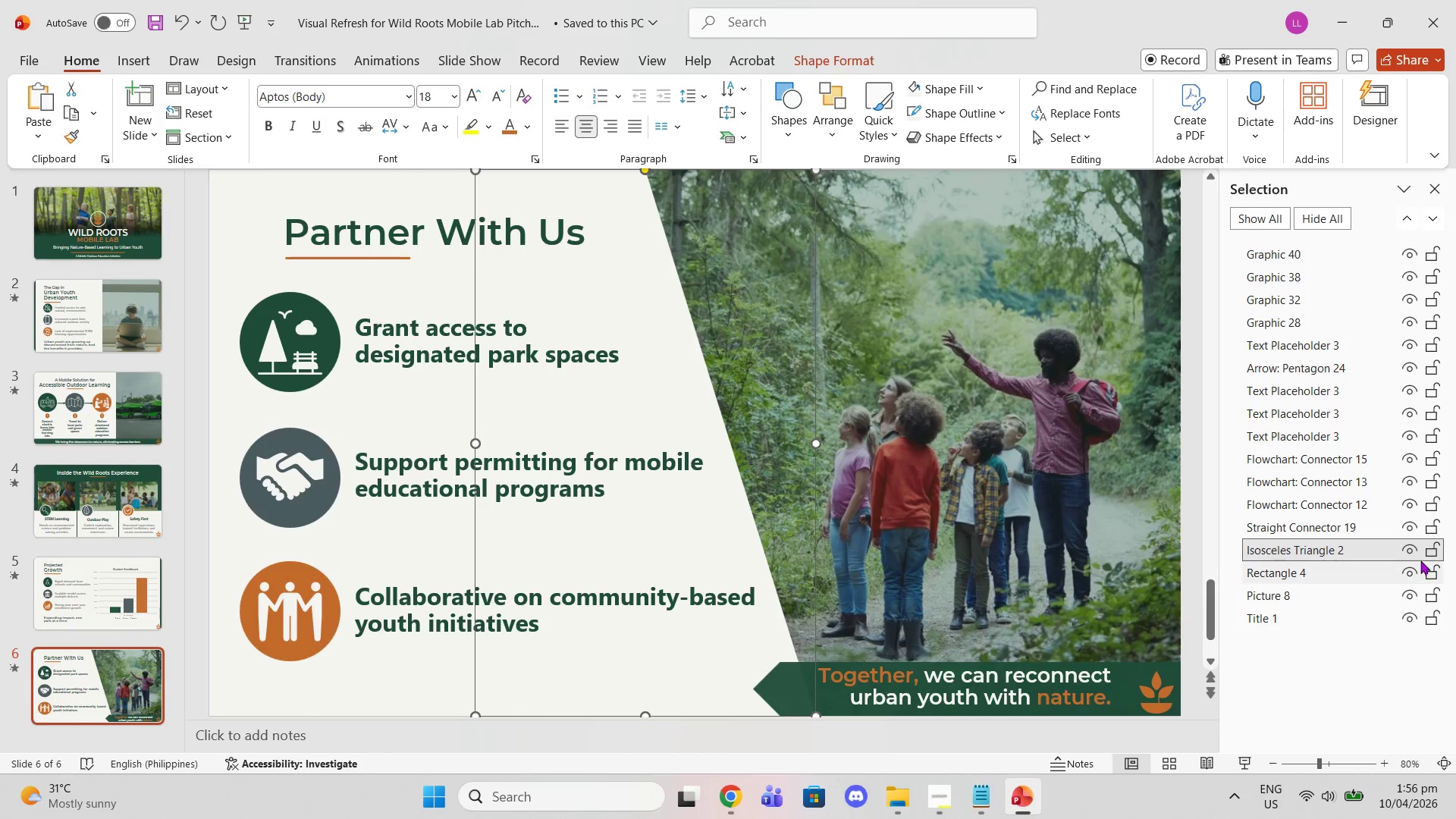 
left_click([1442, 548])
 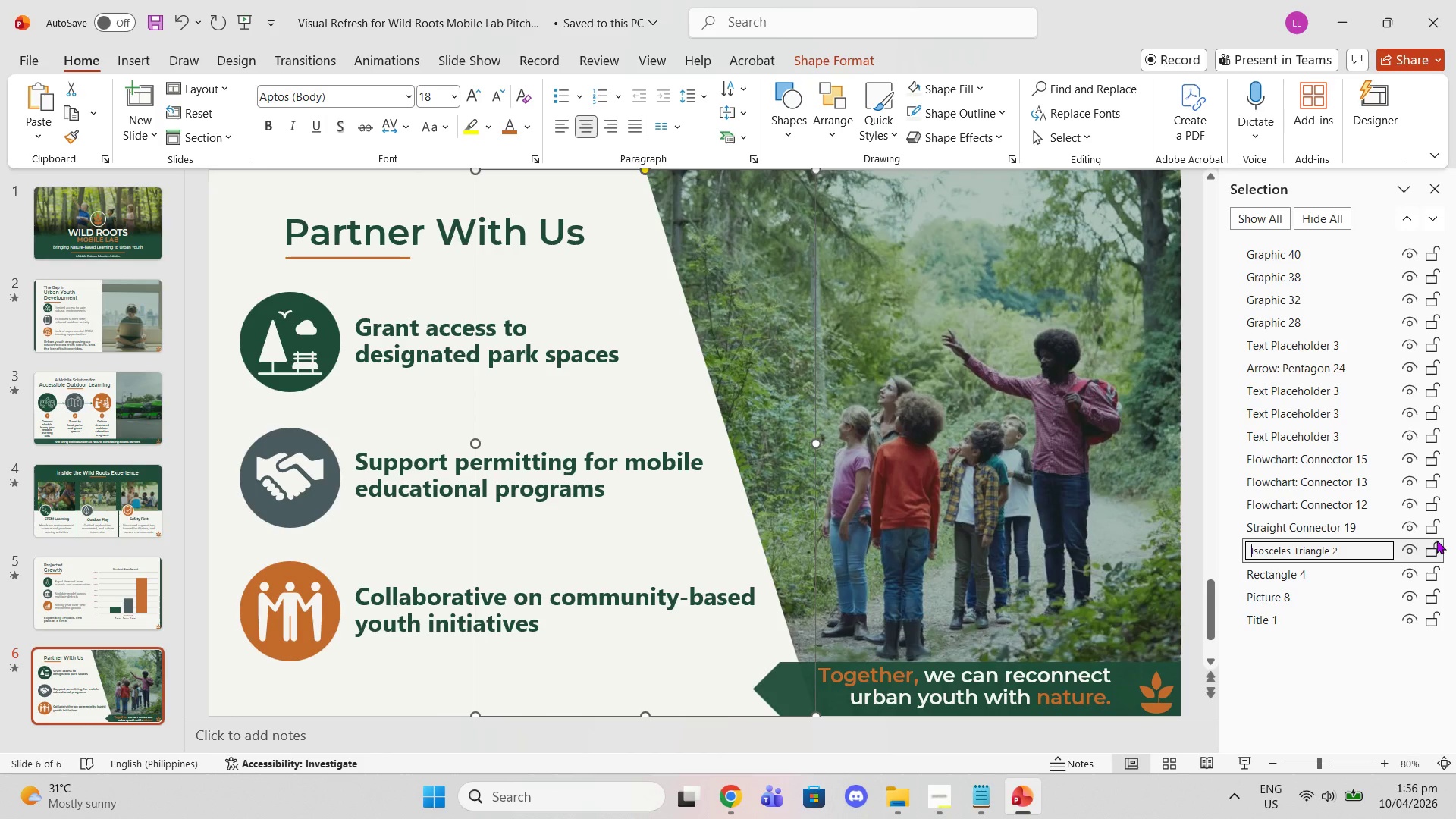 
left_click([1436, 553])
 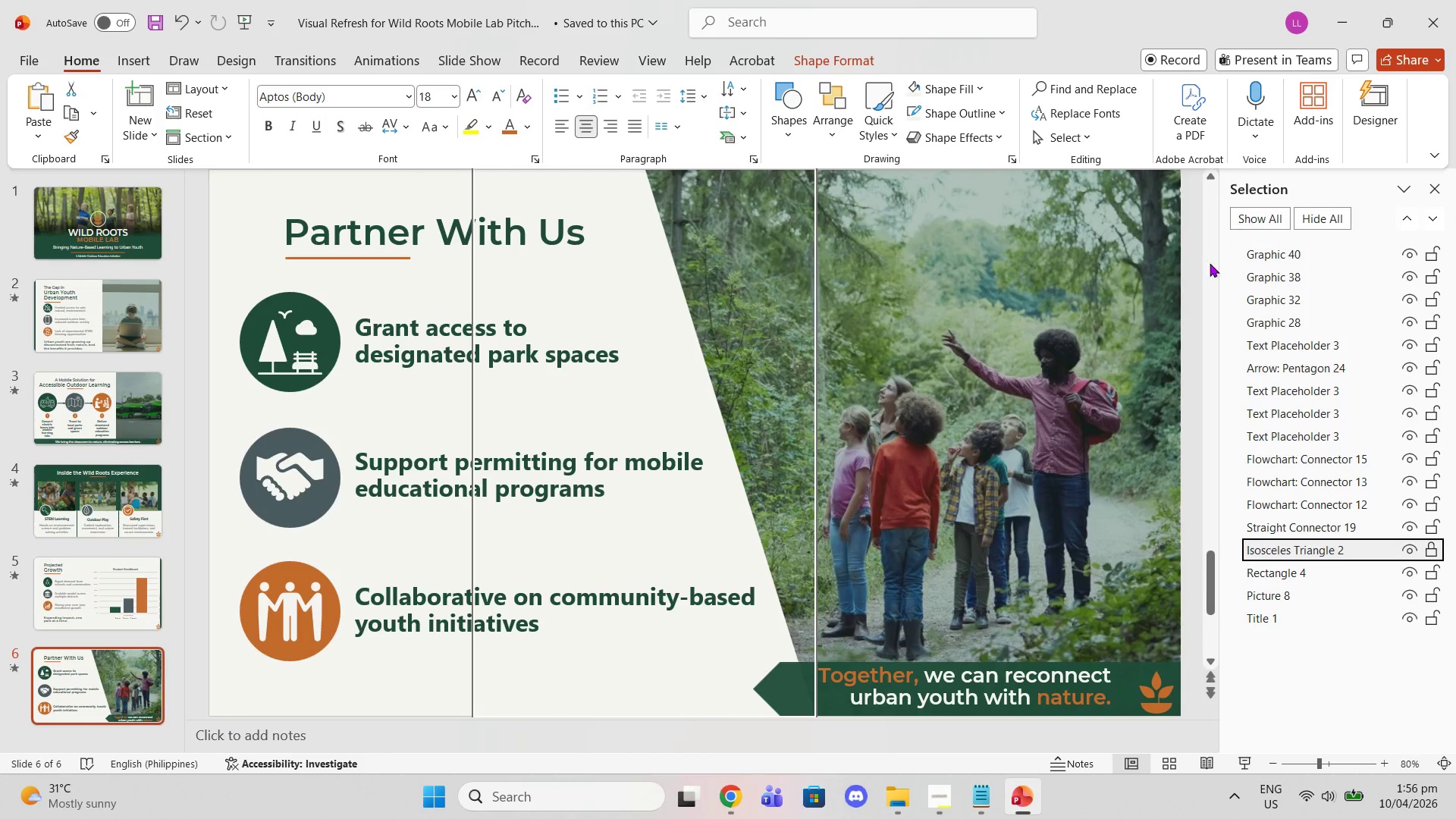 
left_click([1191, 283])
 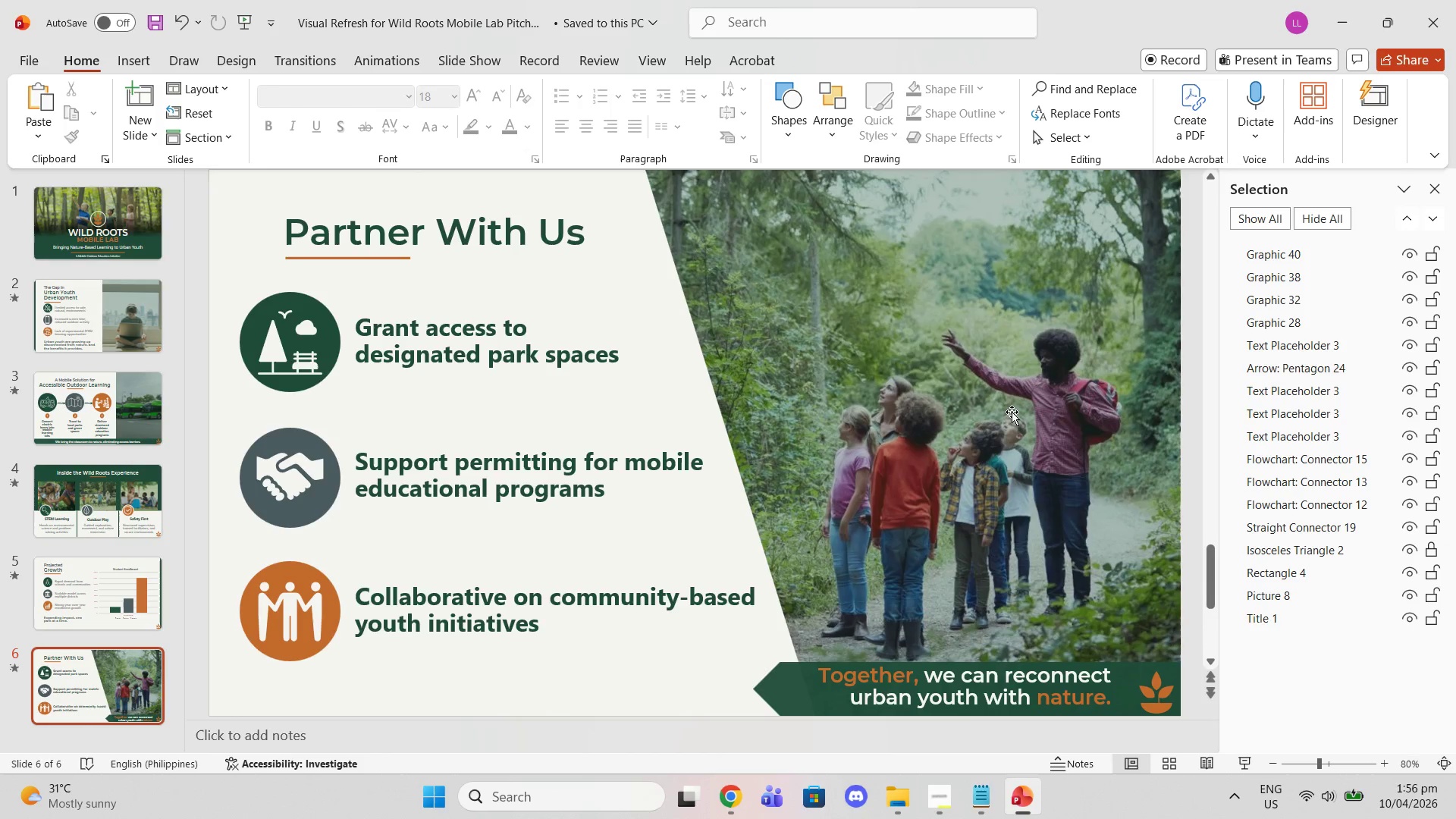 
scroll: coordinate [667, 646], scroll_direction: up, amount: 8.0
 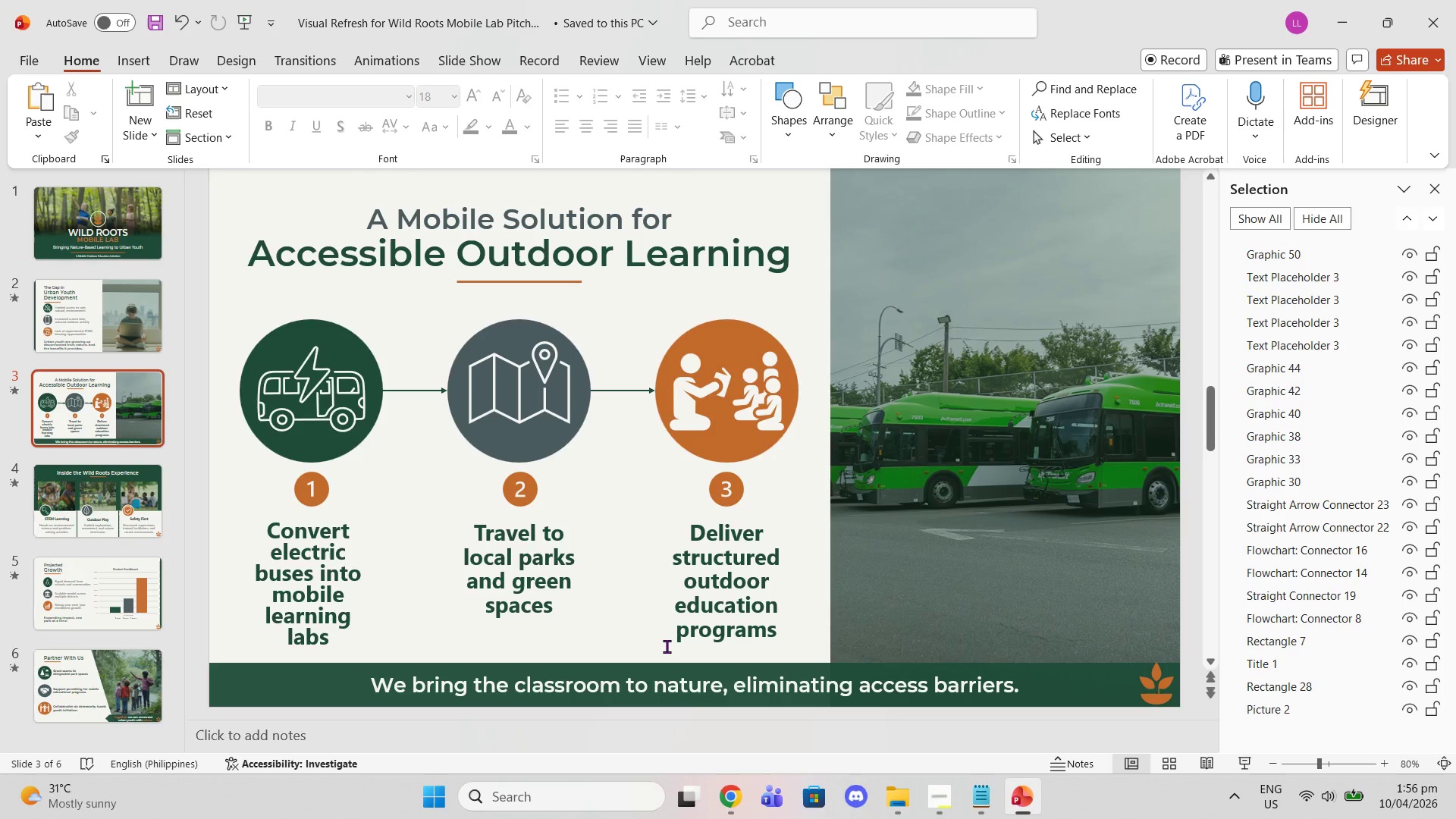 
scroll: coordinate [656, 646], scroll_direction: down, amount: 4.0
 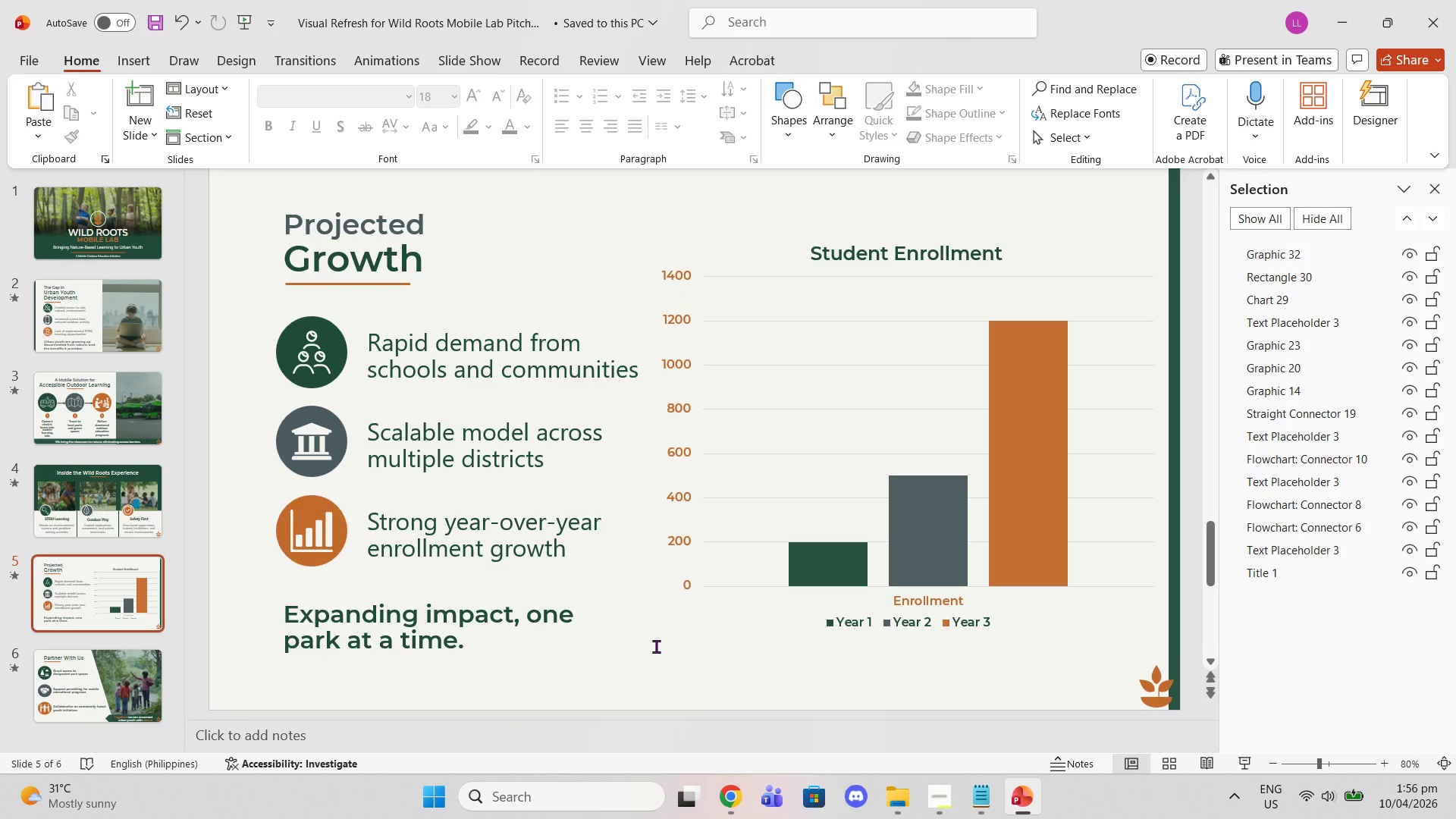 
scroll: coordinate [656, 646], scroll_direction: up, amount: 1.0
 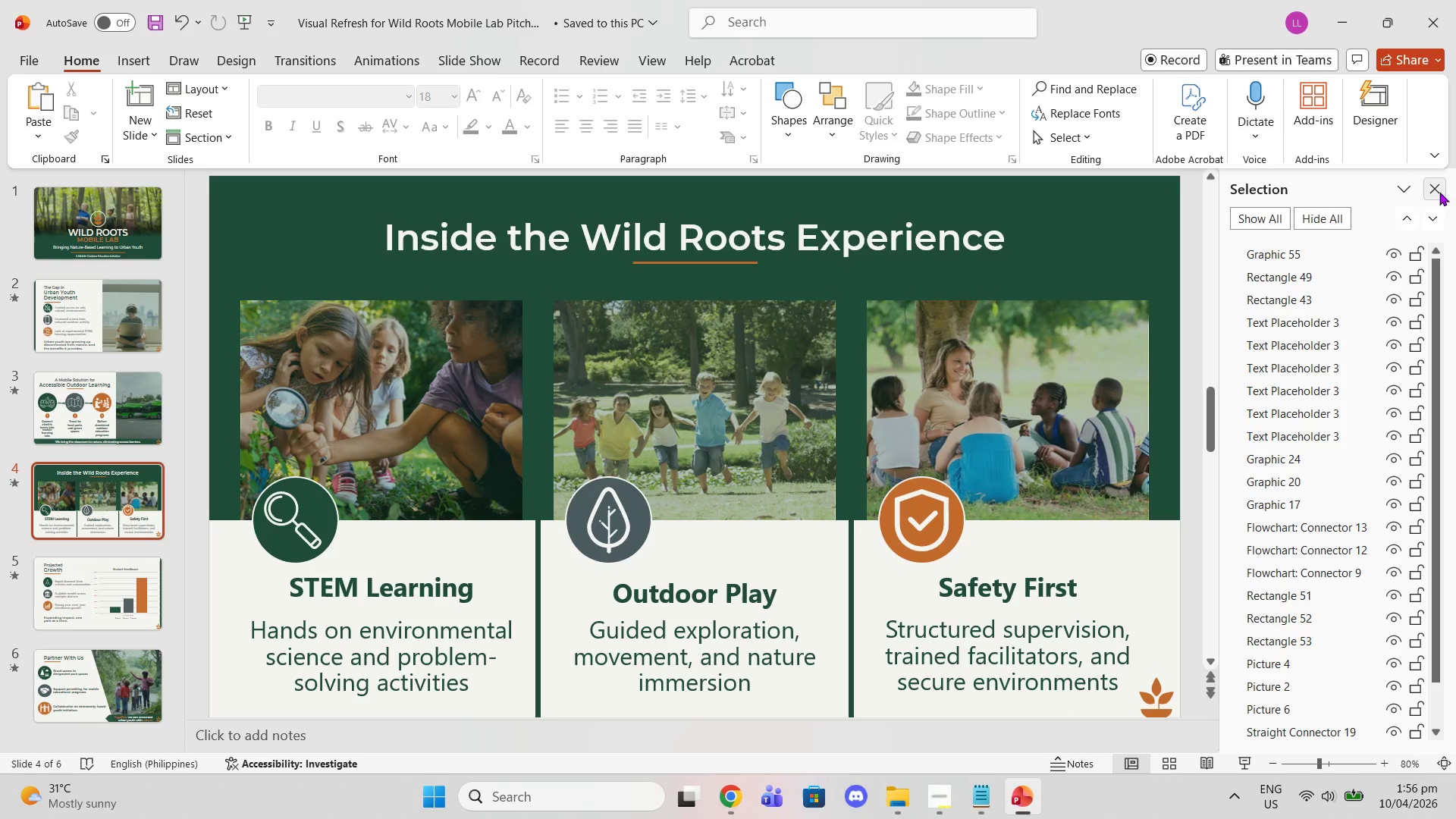 
double_click([1440, 189])
 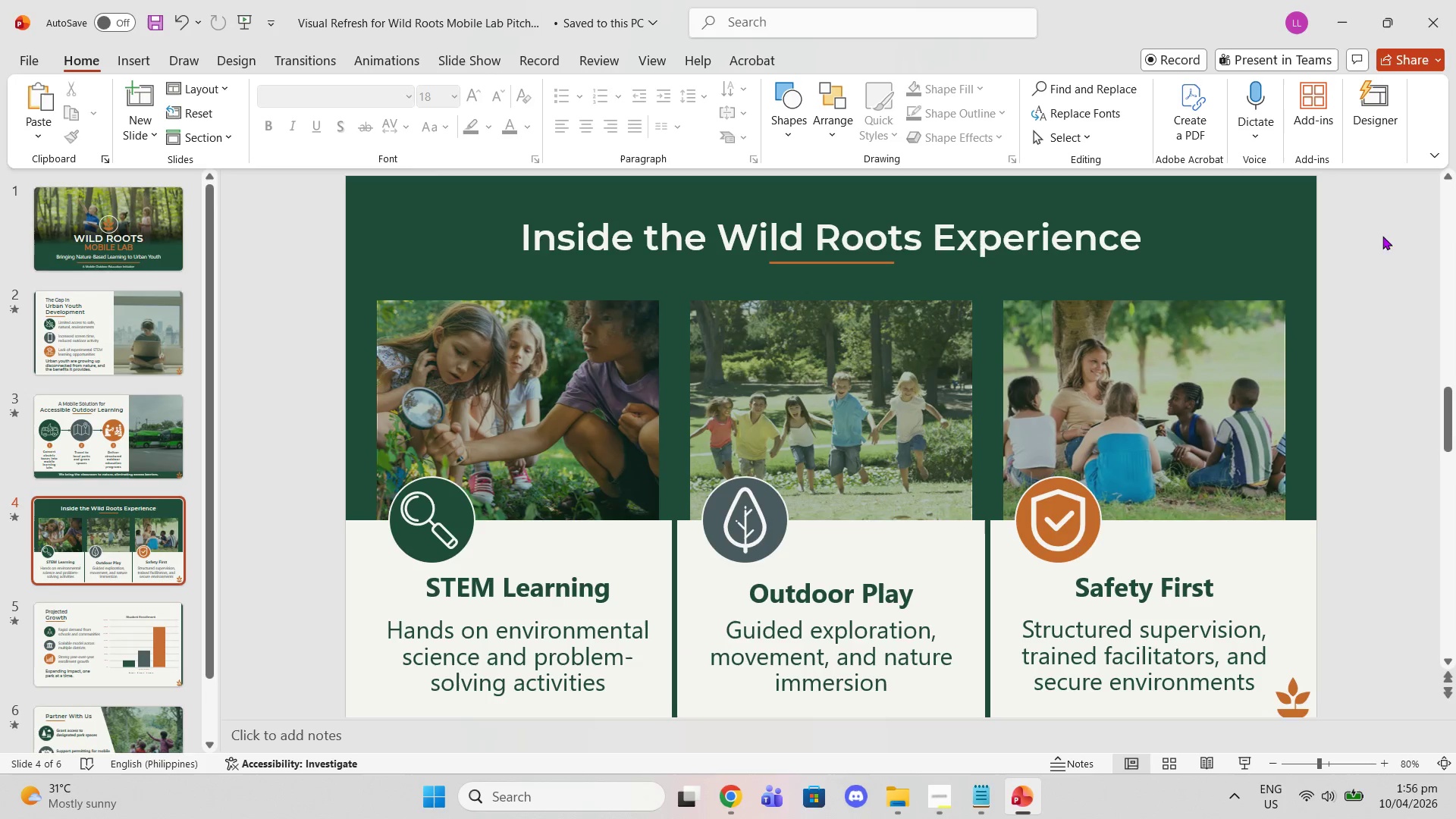 
scroll: coordinate [1381, 267], scroll_direction: down, amount: 2.0
 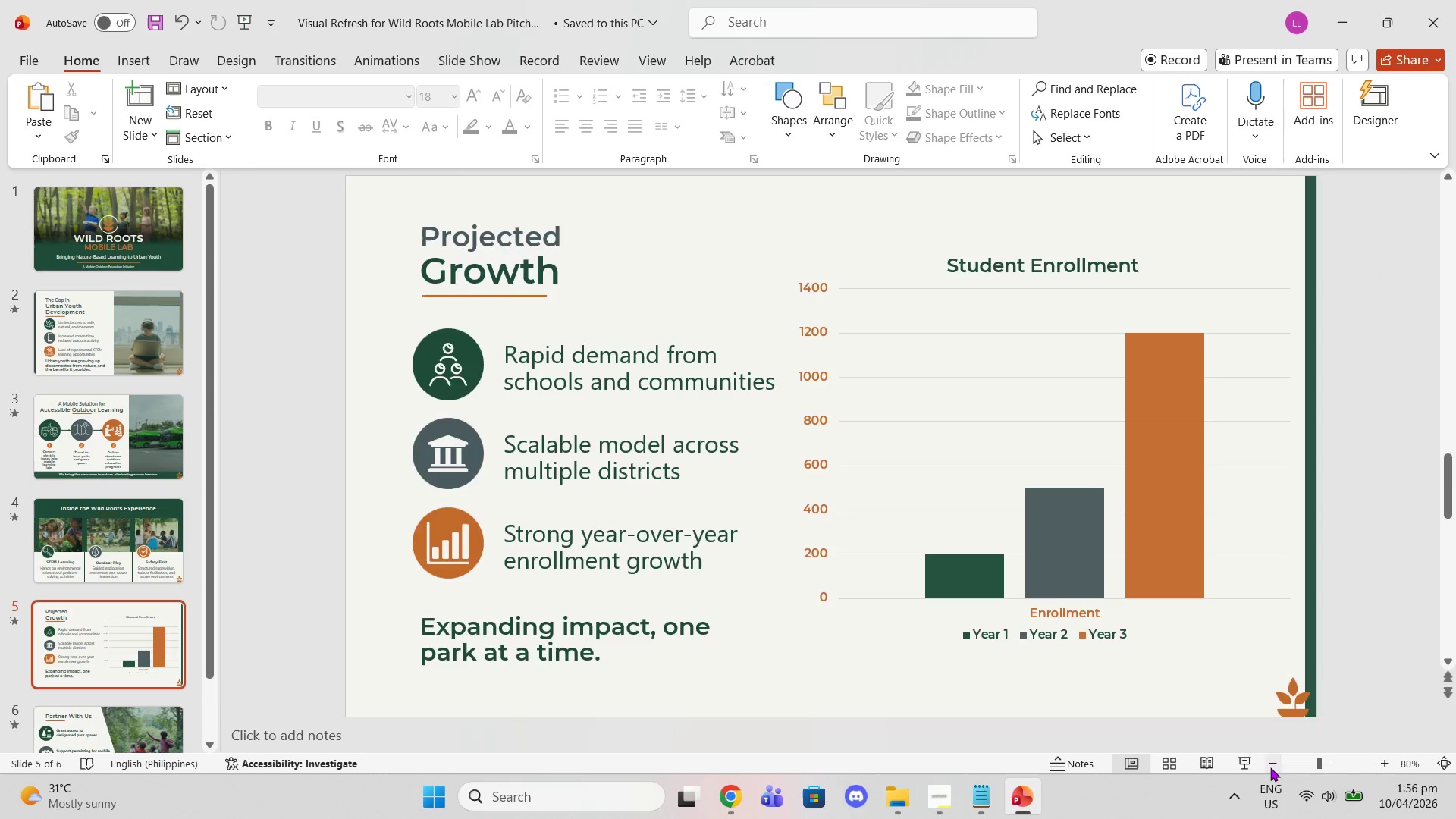 
double_click([1272, 767])
 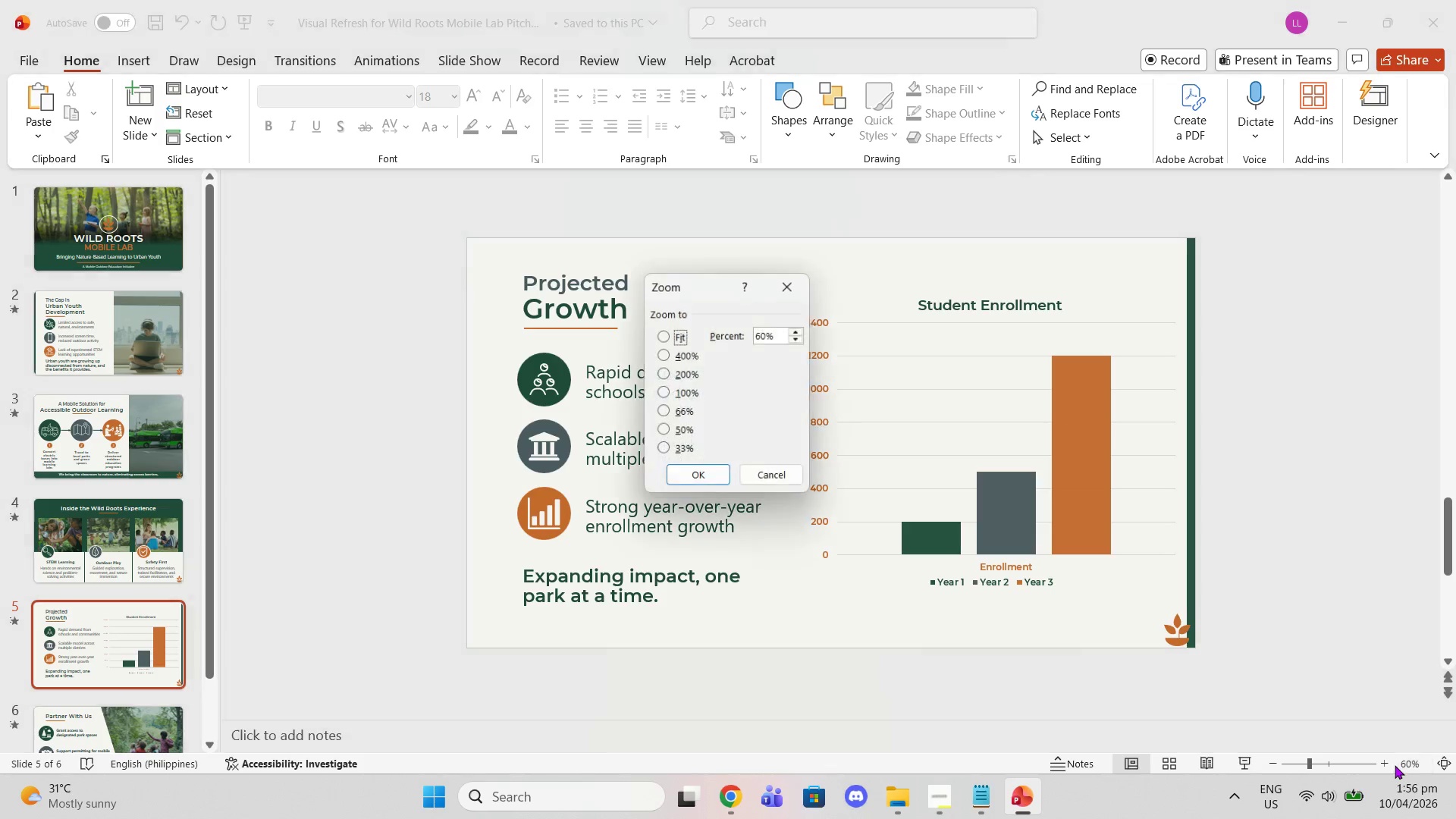 
left_click([1352, 696])
 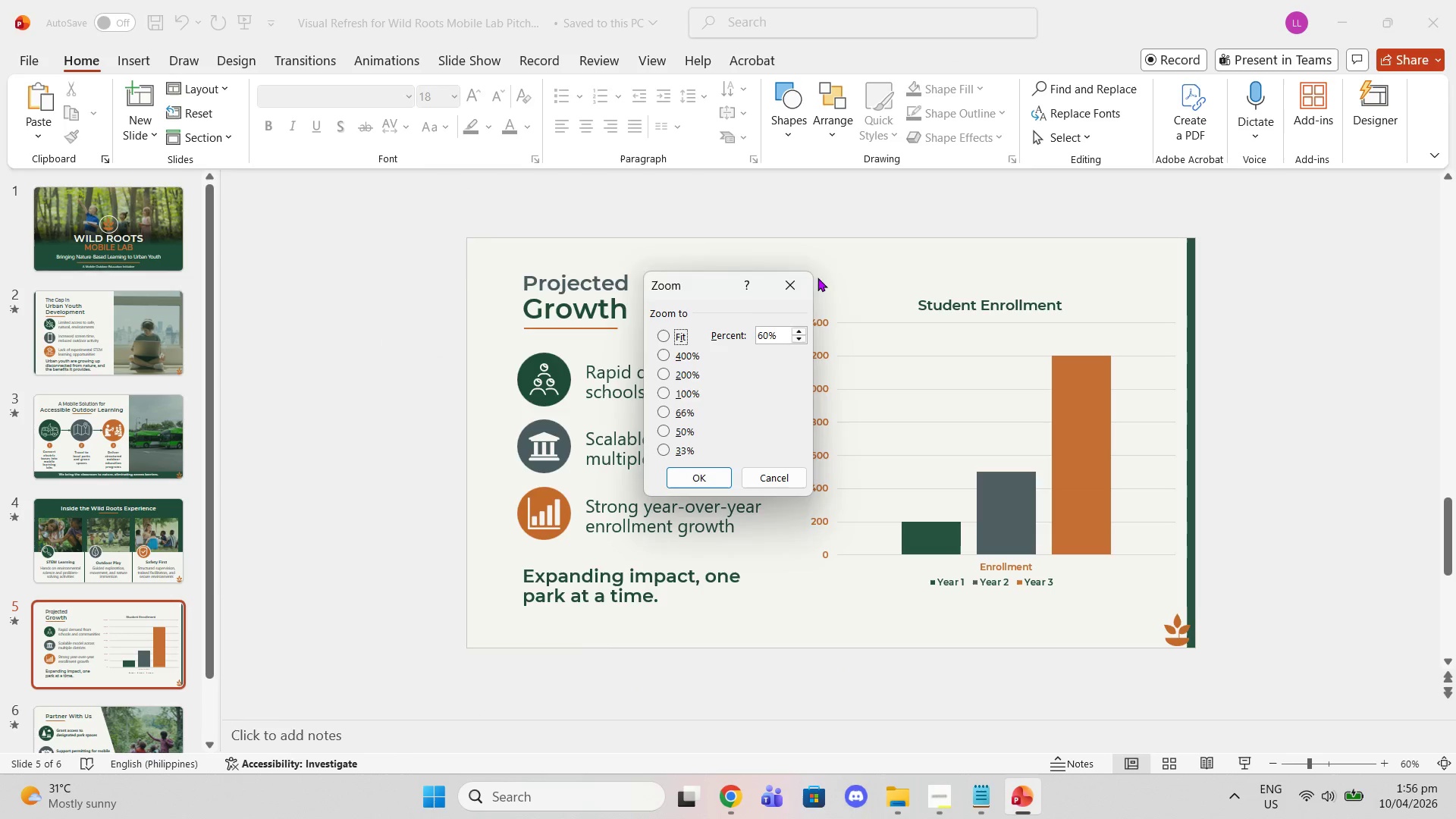 
left_click([795, 275])
 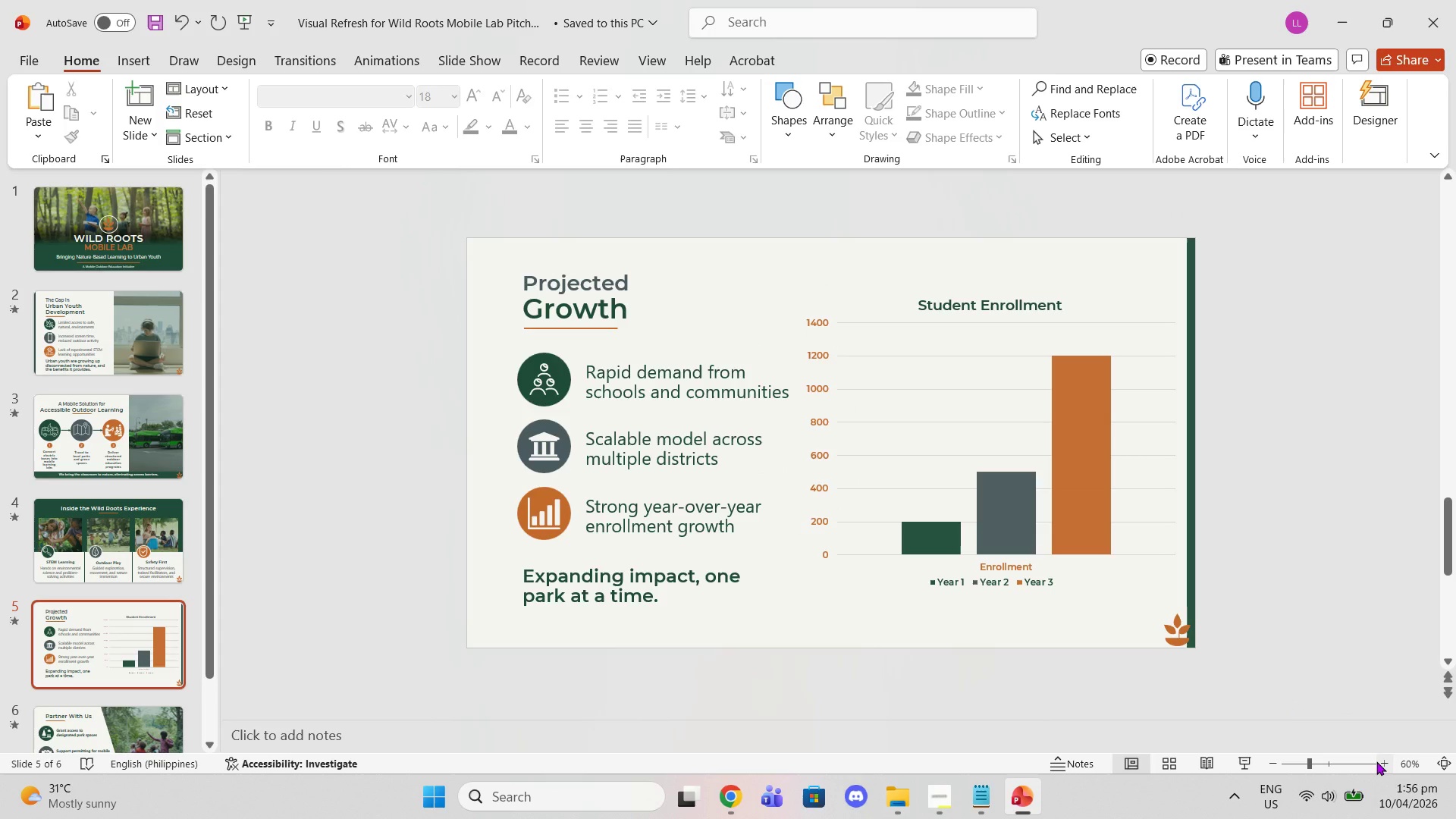 
left_click([1376, 761])
 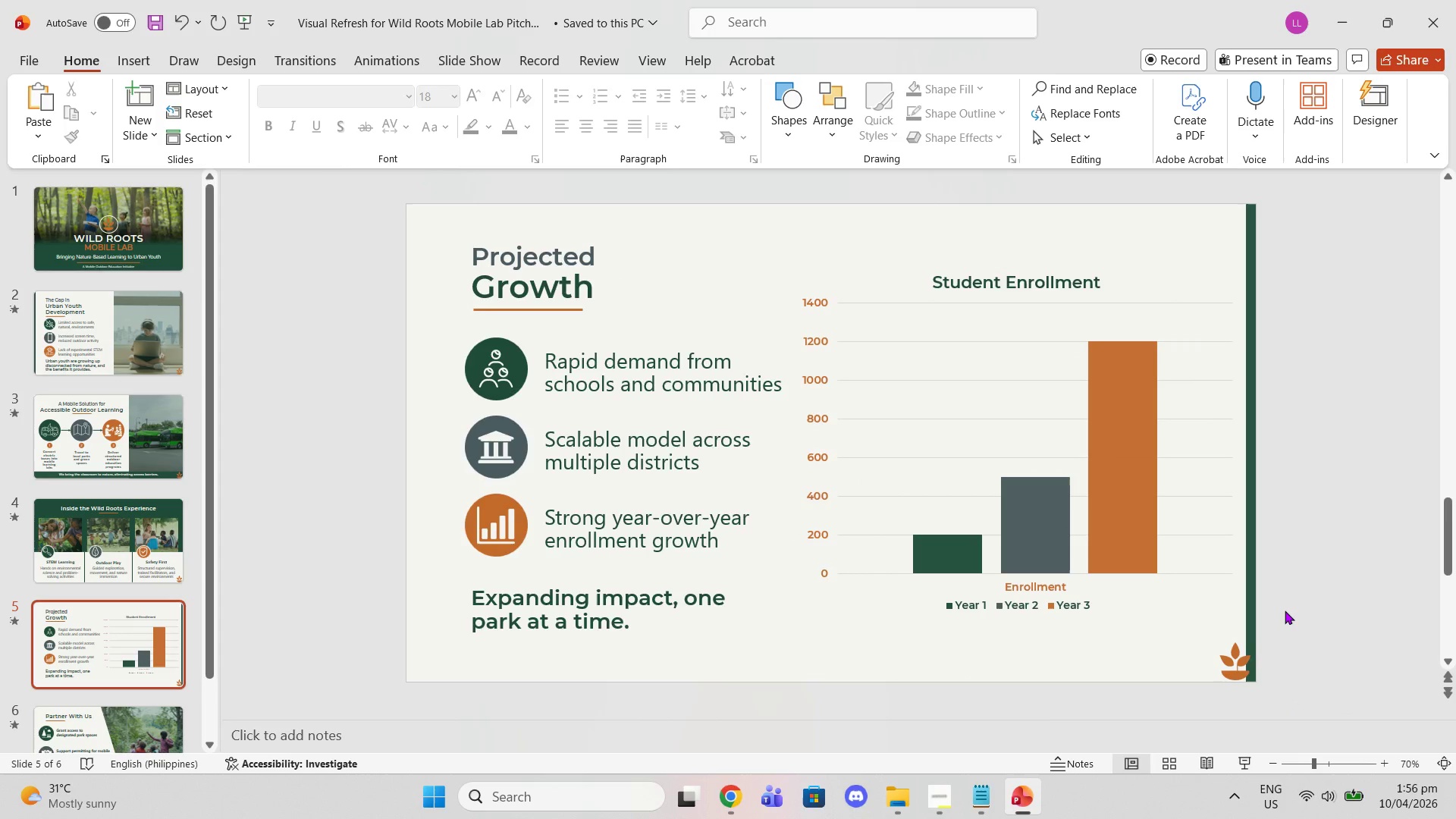 
scroll: coordinate [1285, 610], scroll_direction: down, amount: 1.0
 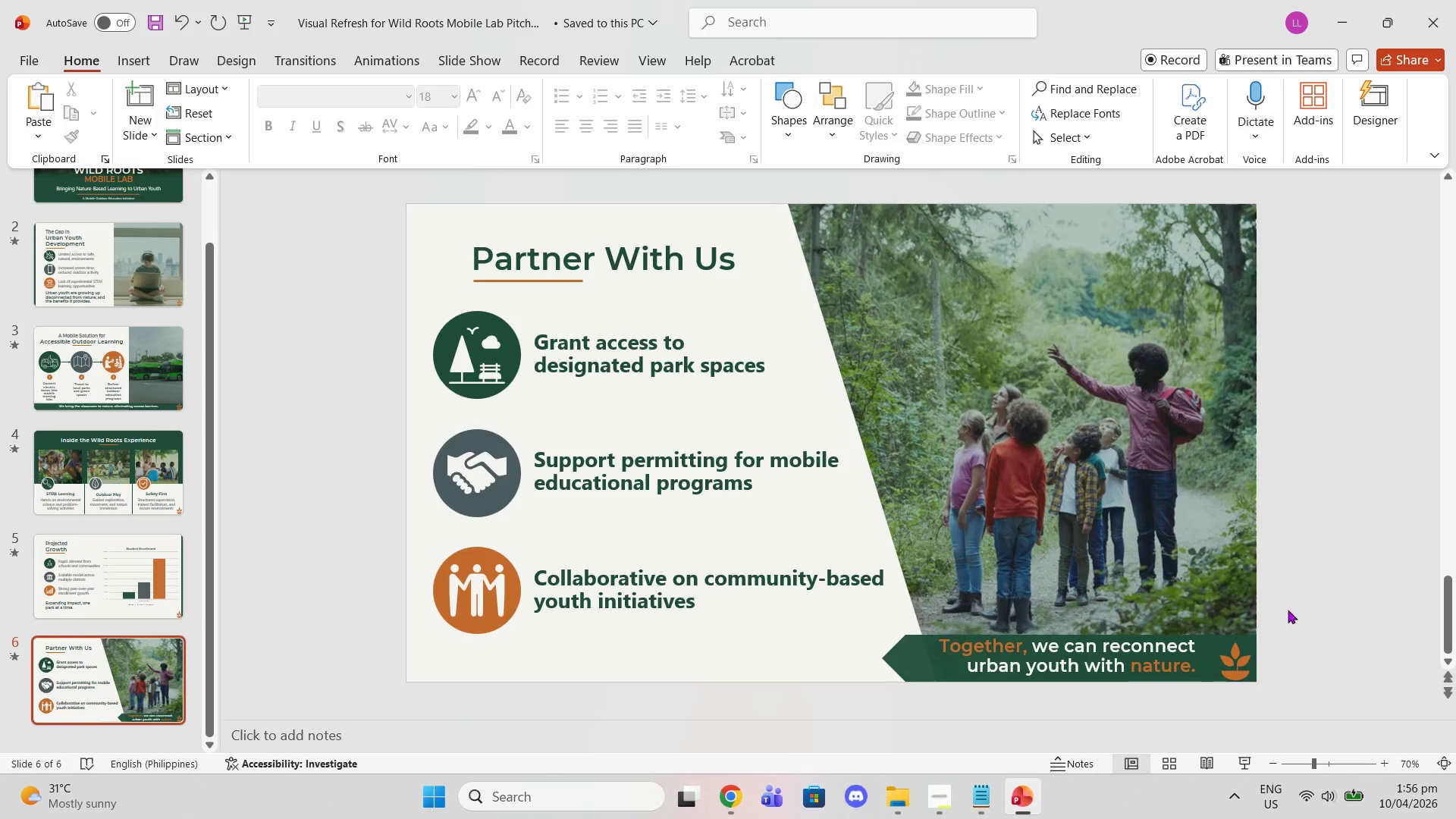 
wait(12.55)
 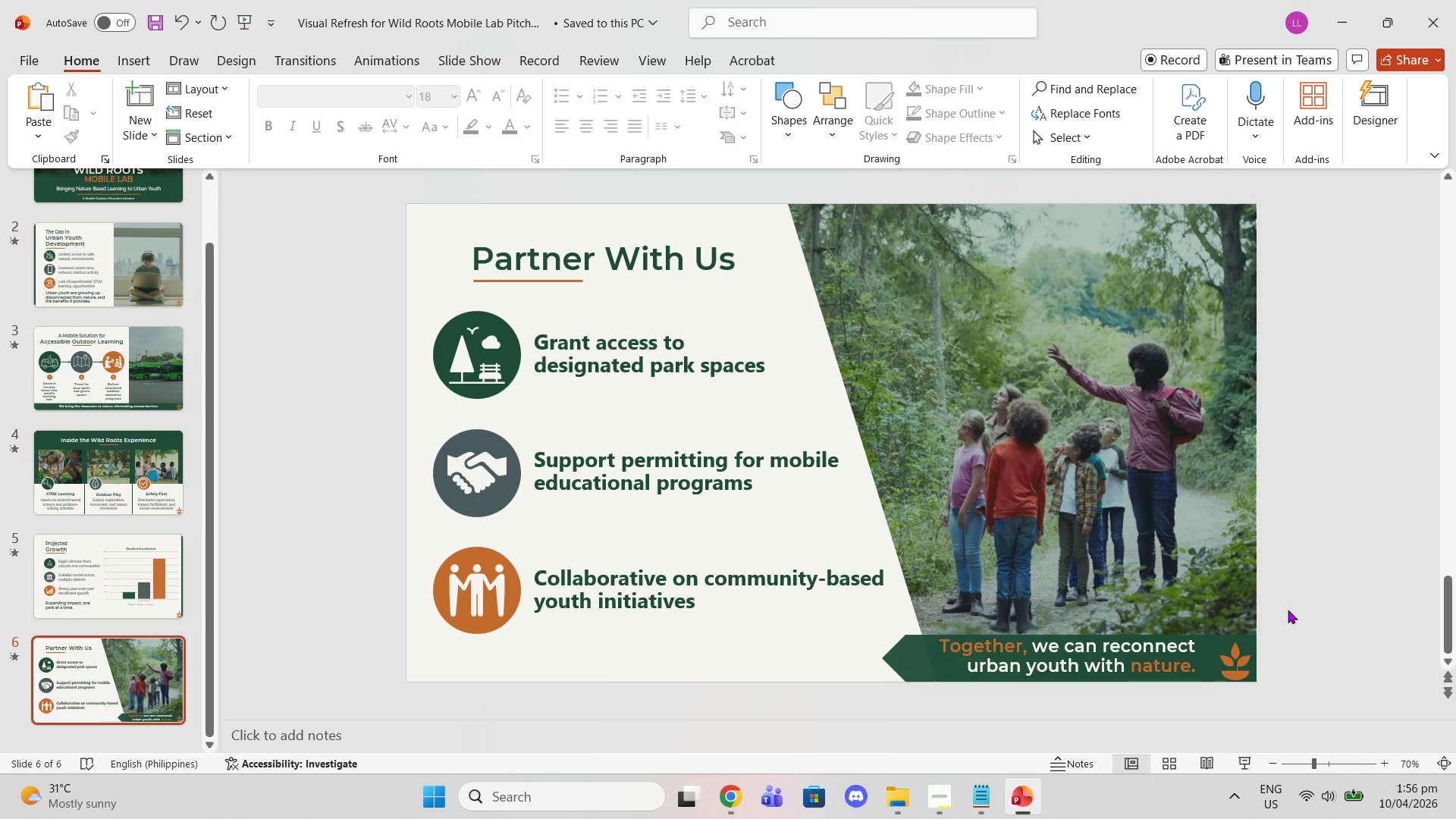 
scroll: coordinate [1288, 610], scroll_direction: up, amount: 1.0
 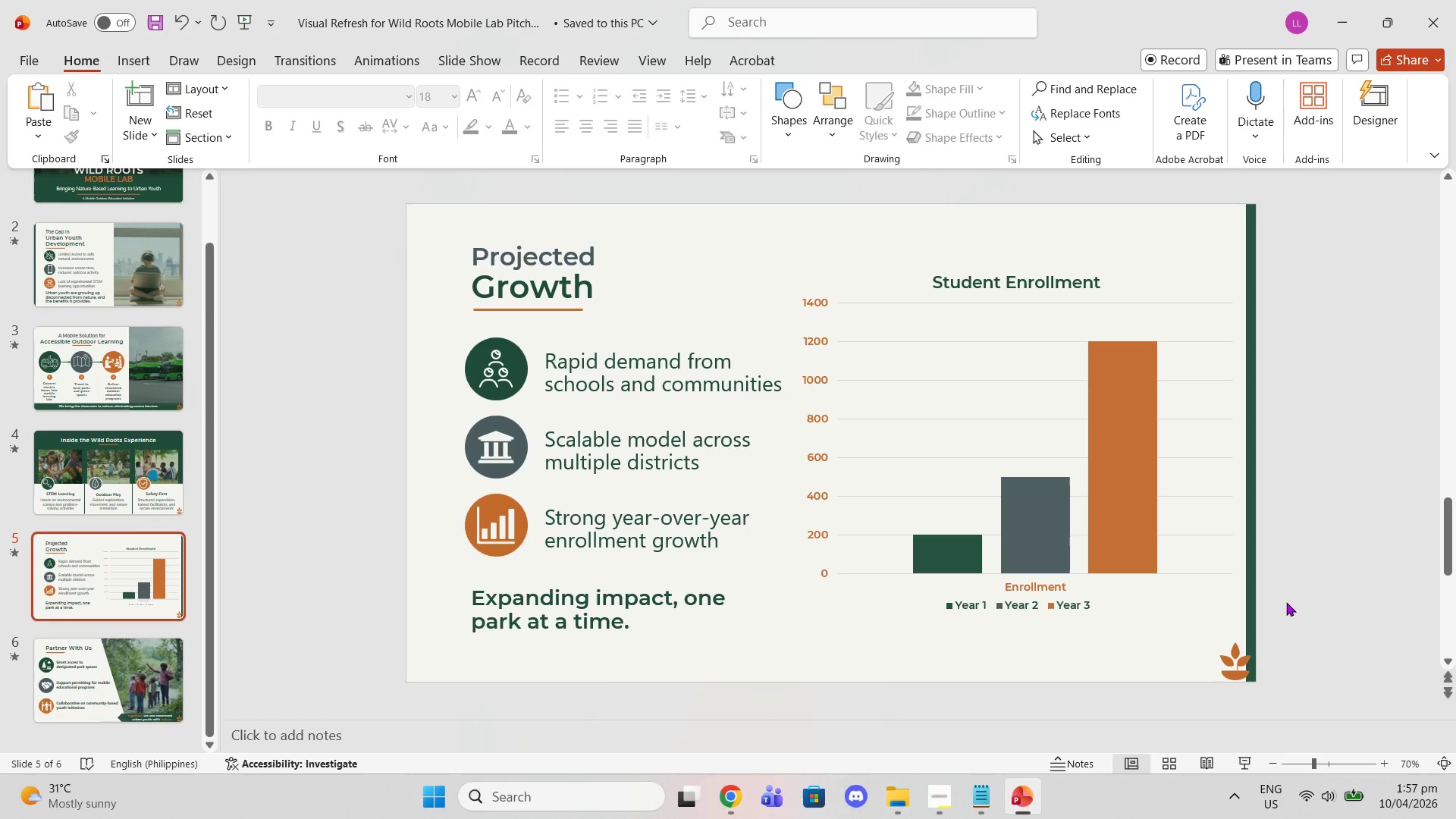 
wait(6.47)
 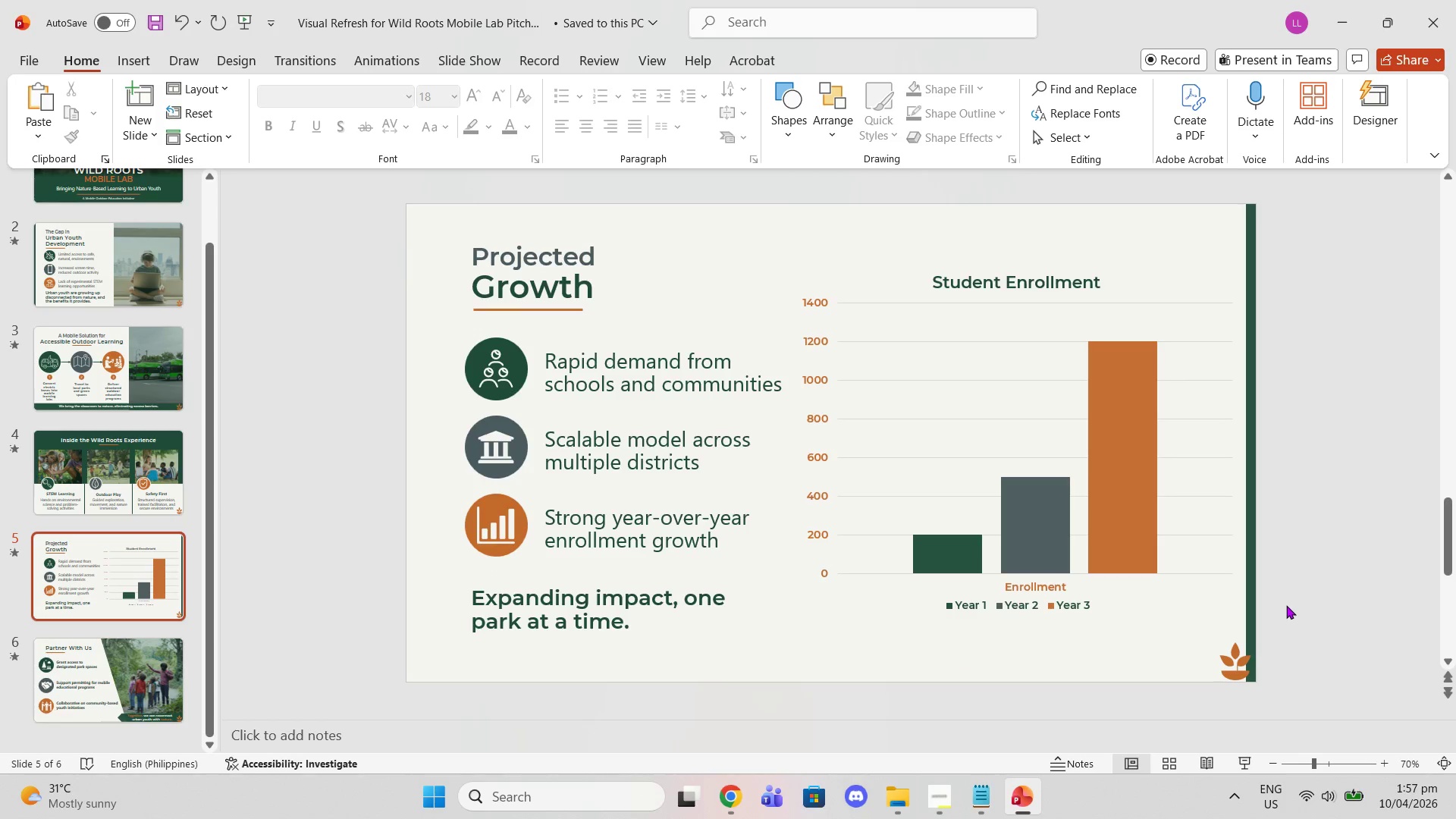 
scroll: coordinate [1286, 602], scroll_direction: up, amount: 1.0
 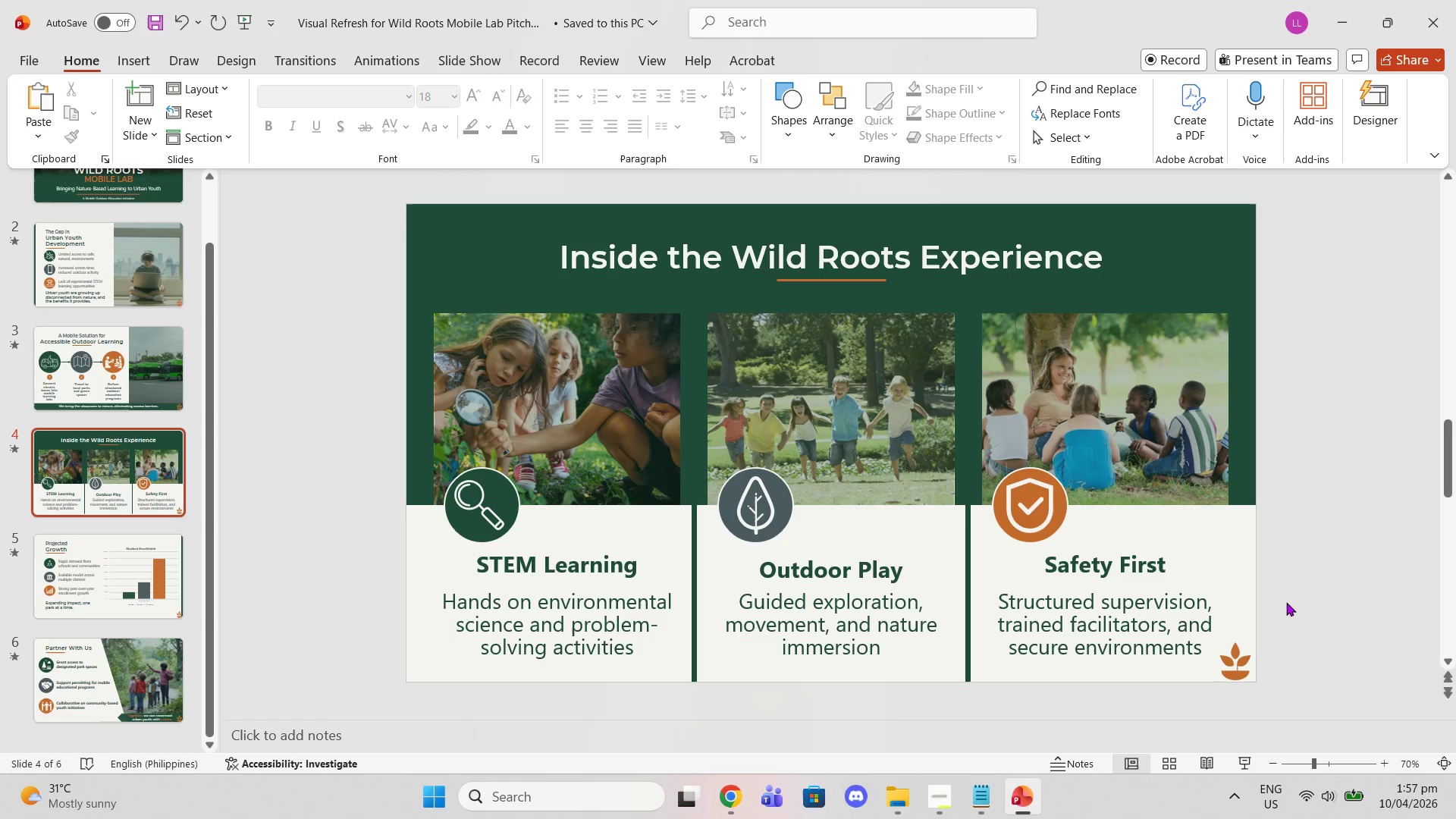 
wait(8.98)
 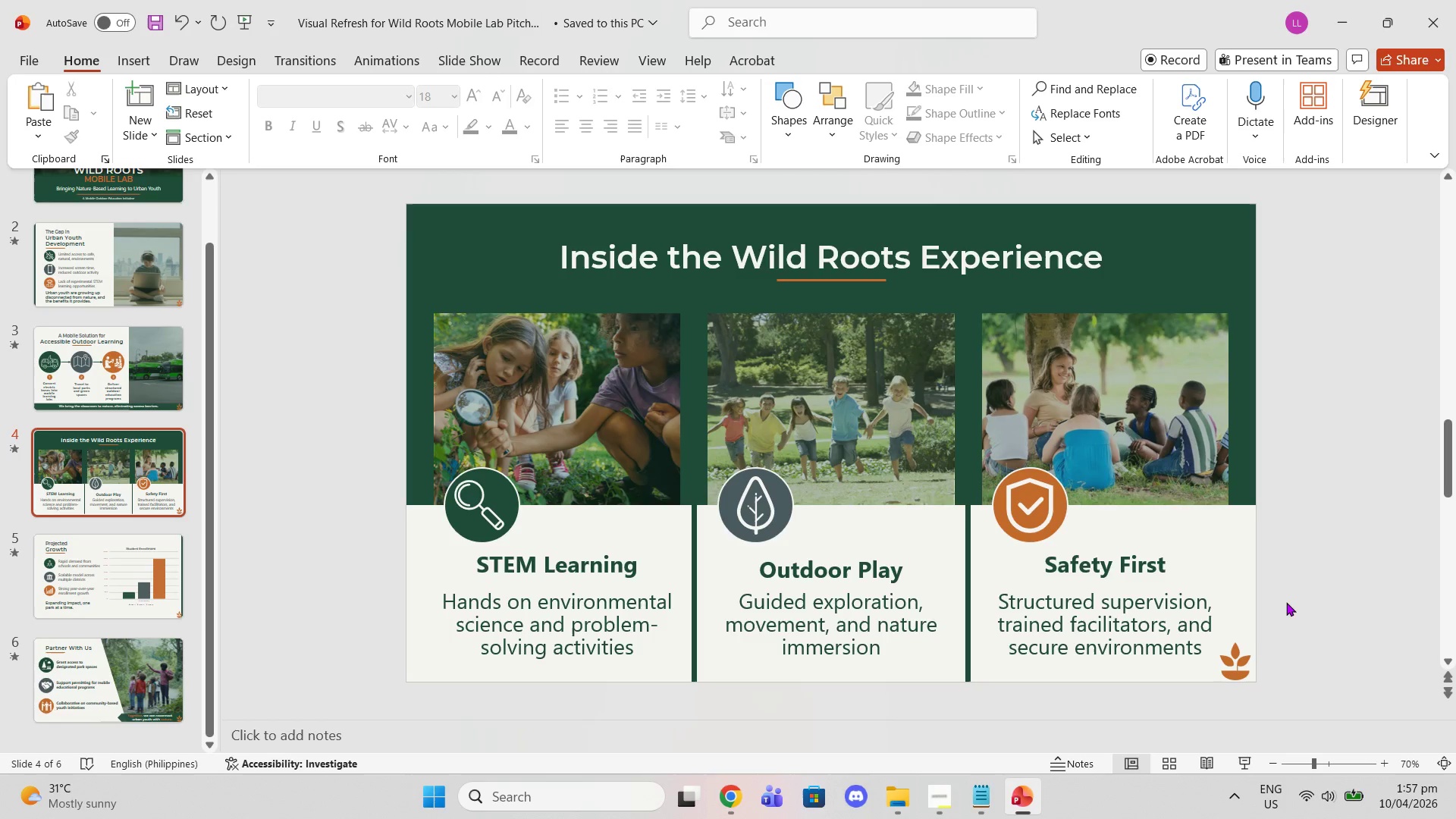 
left_click([896, 561])
 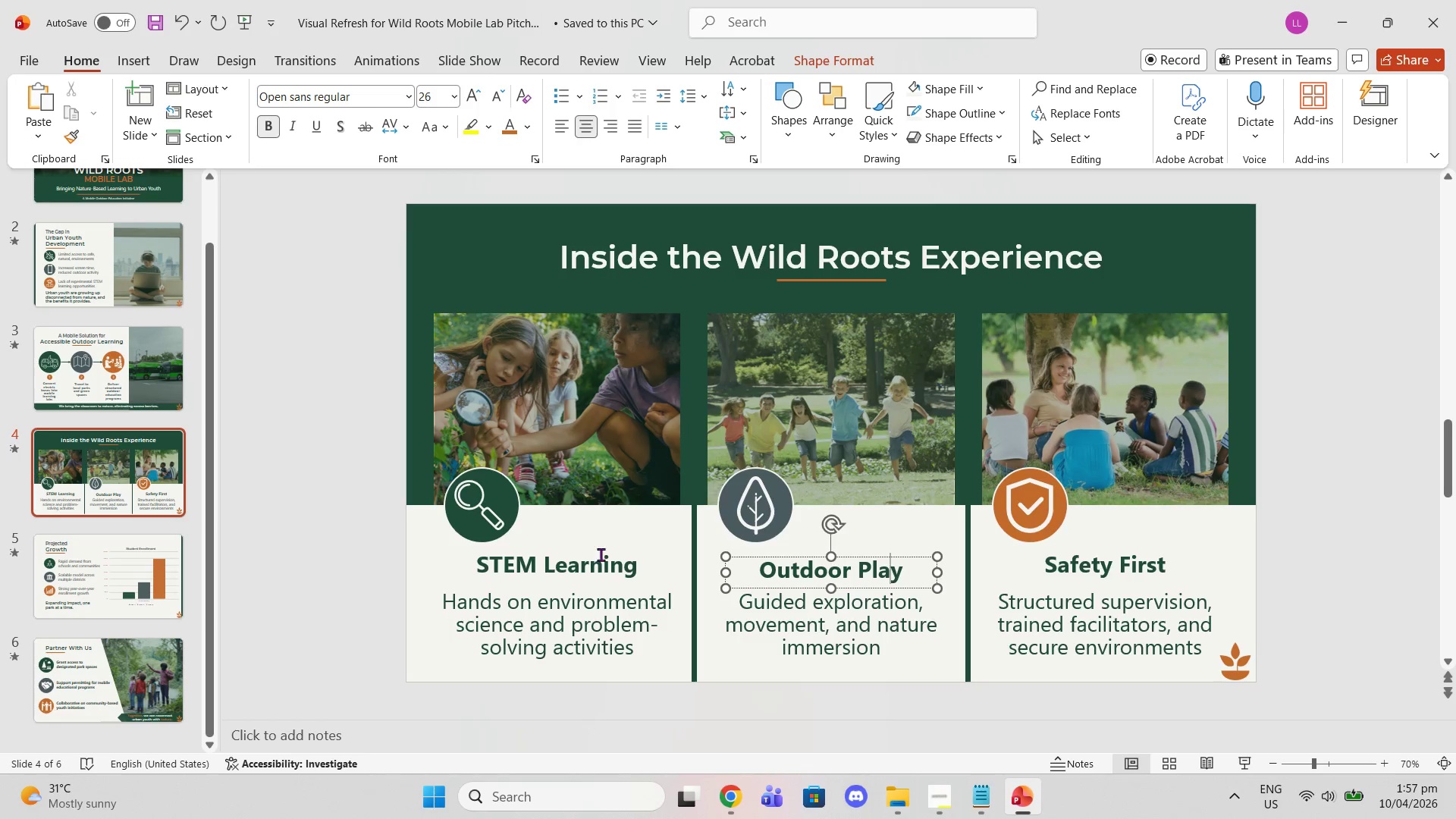 
left_click([608, 575])
 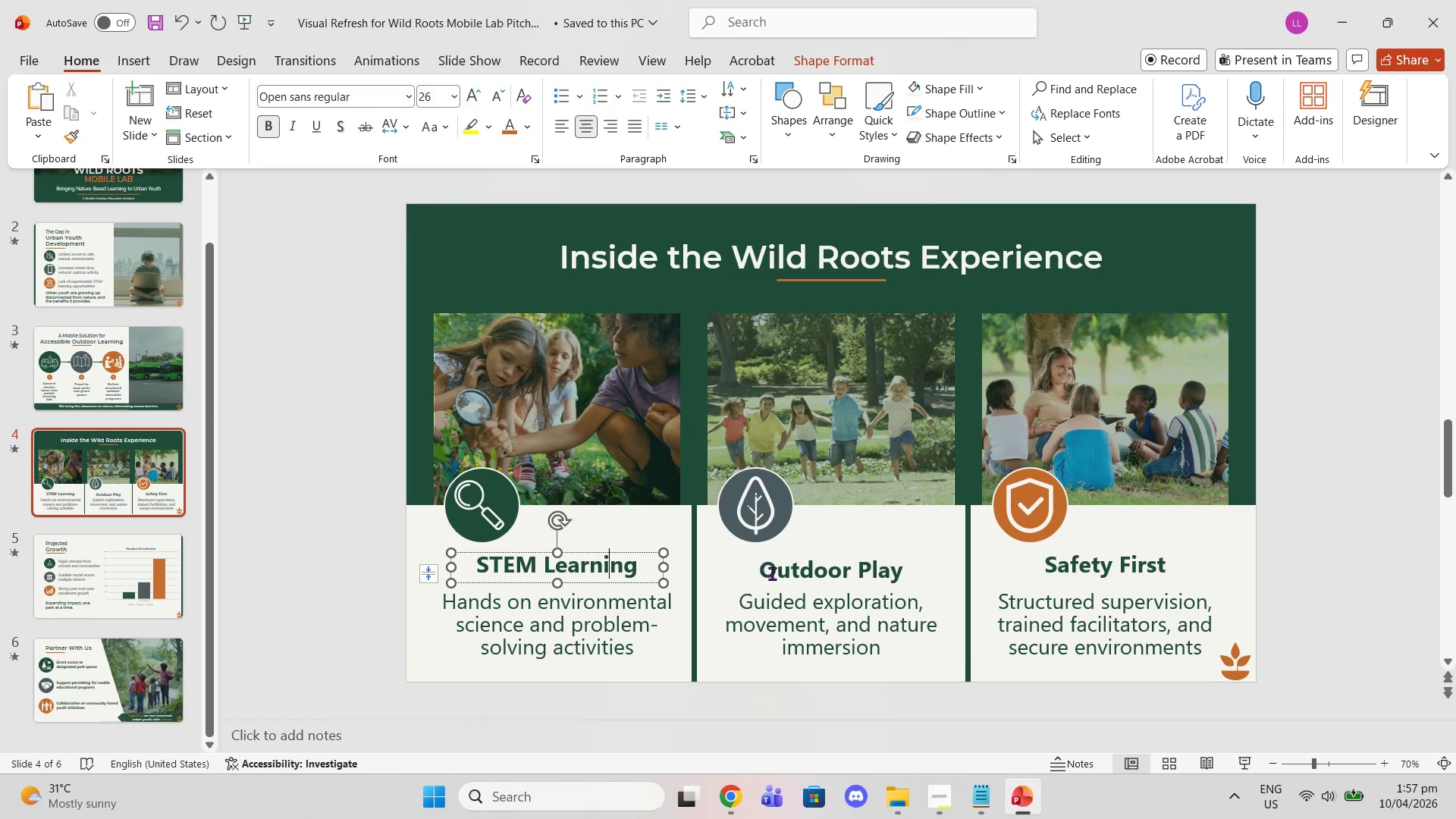 
left_click([774, 574])
 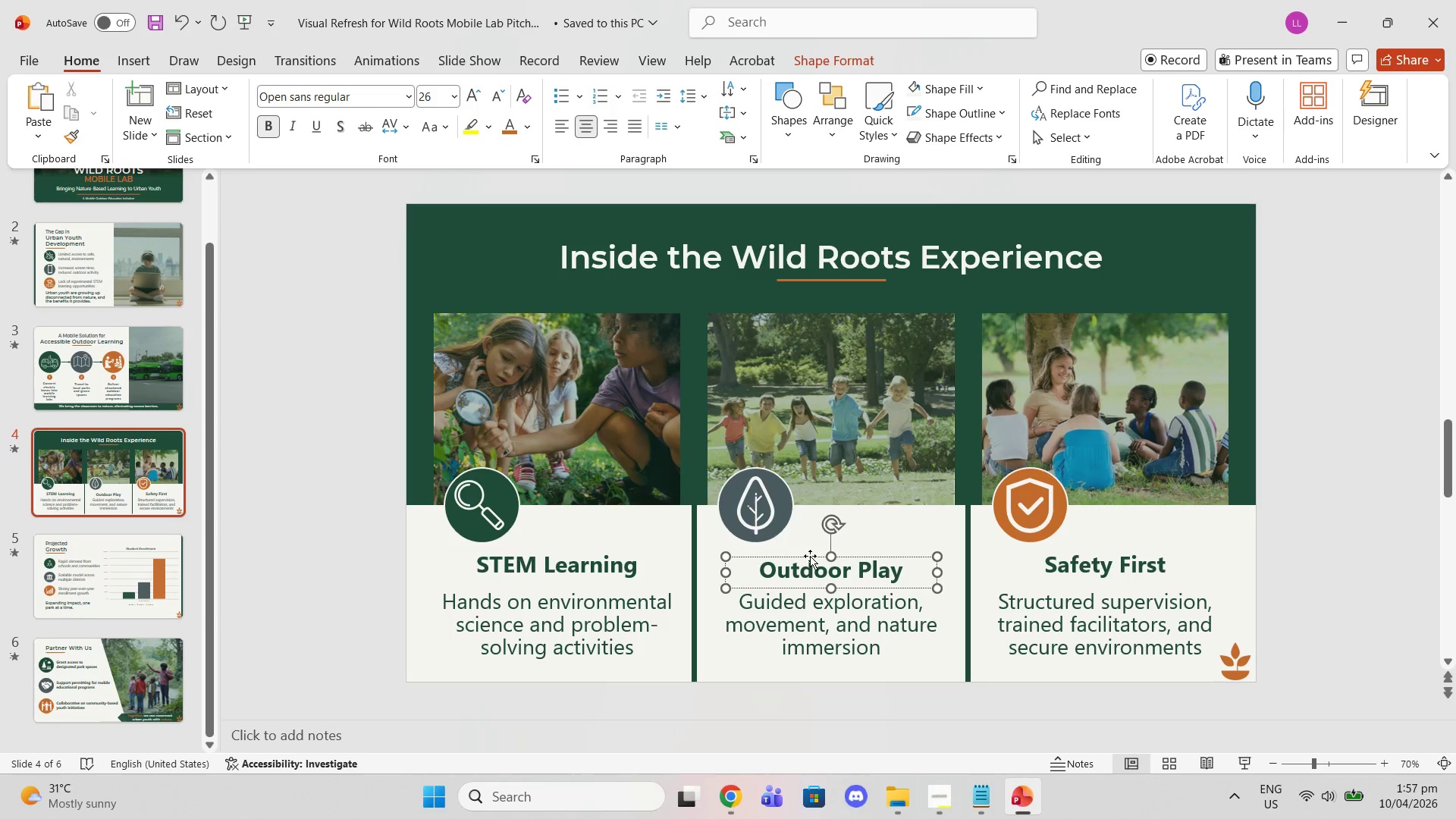 
left_click_drag(start_coordinate=[809, 556], to_coordinate=[809, 551])
 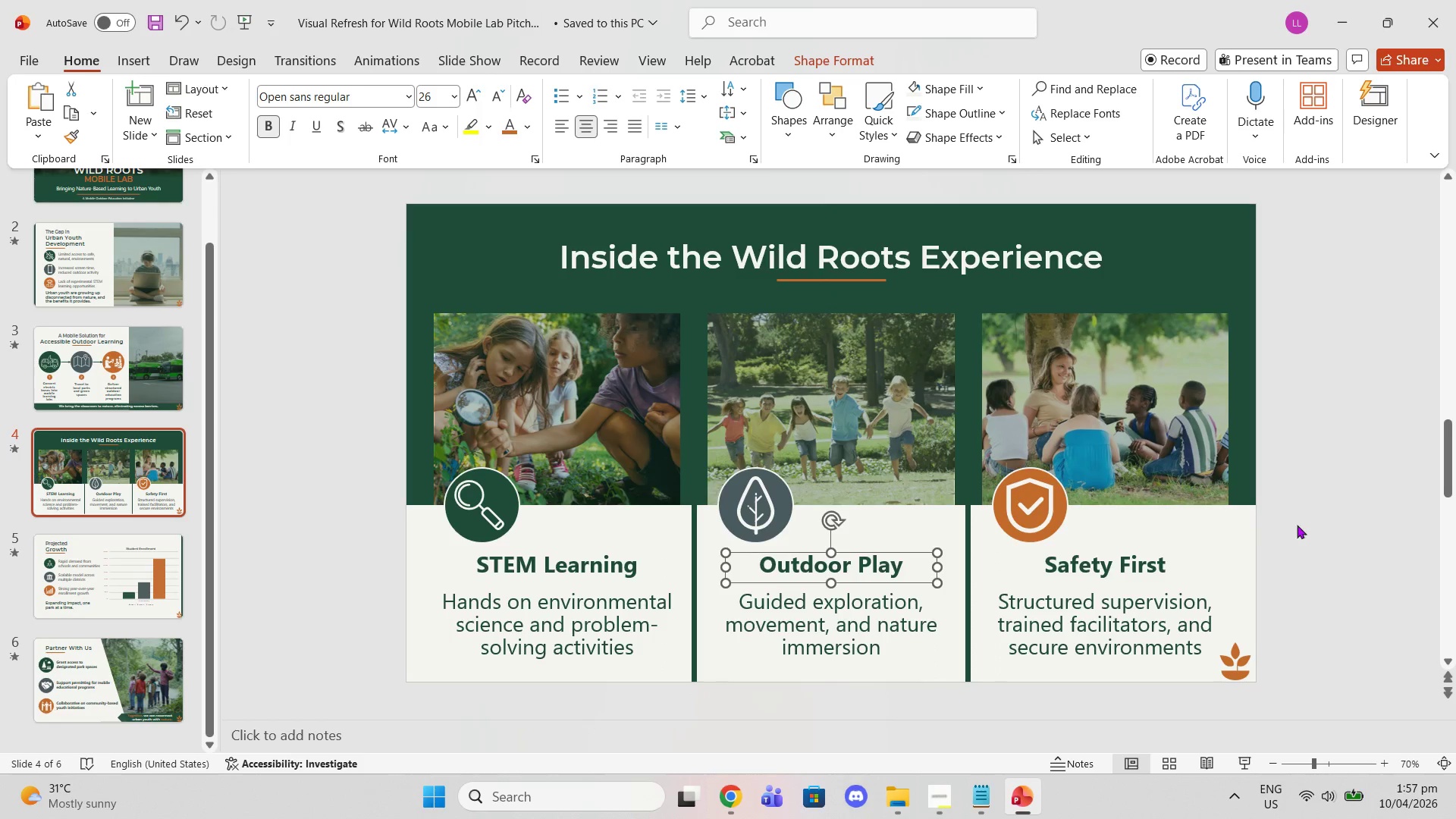 
left_click([1360, 489])
 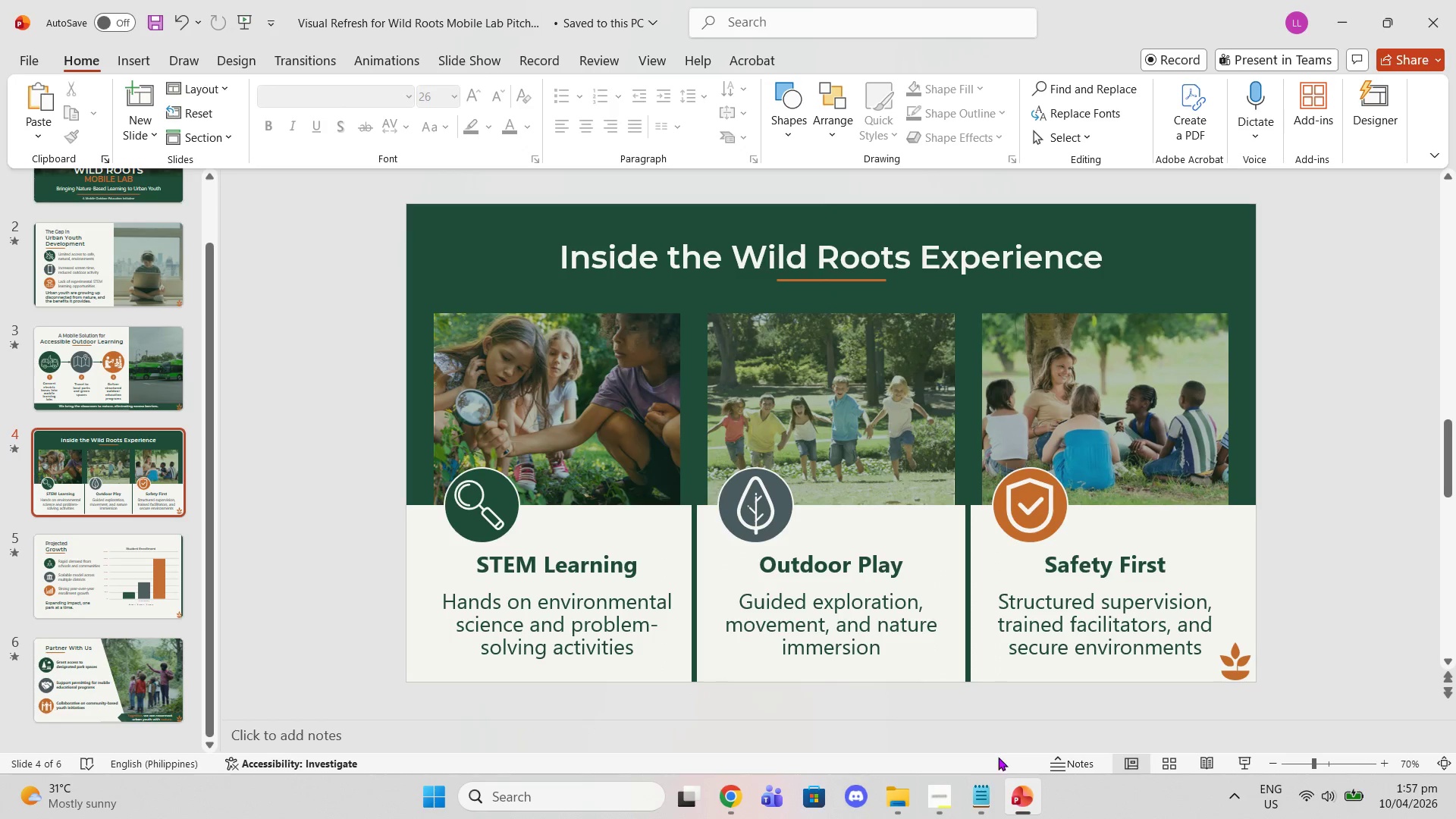 
left_click([648, 59])
 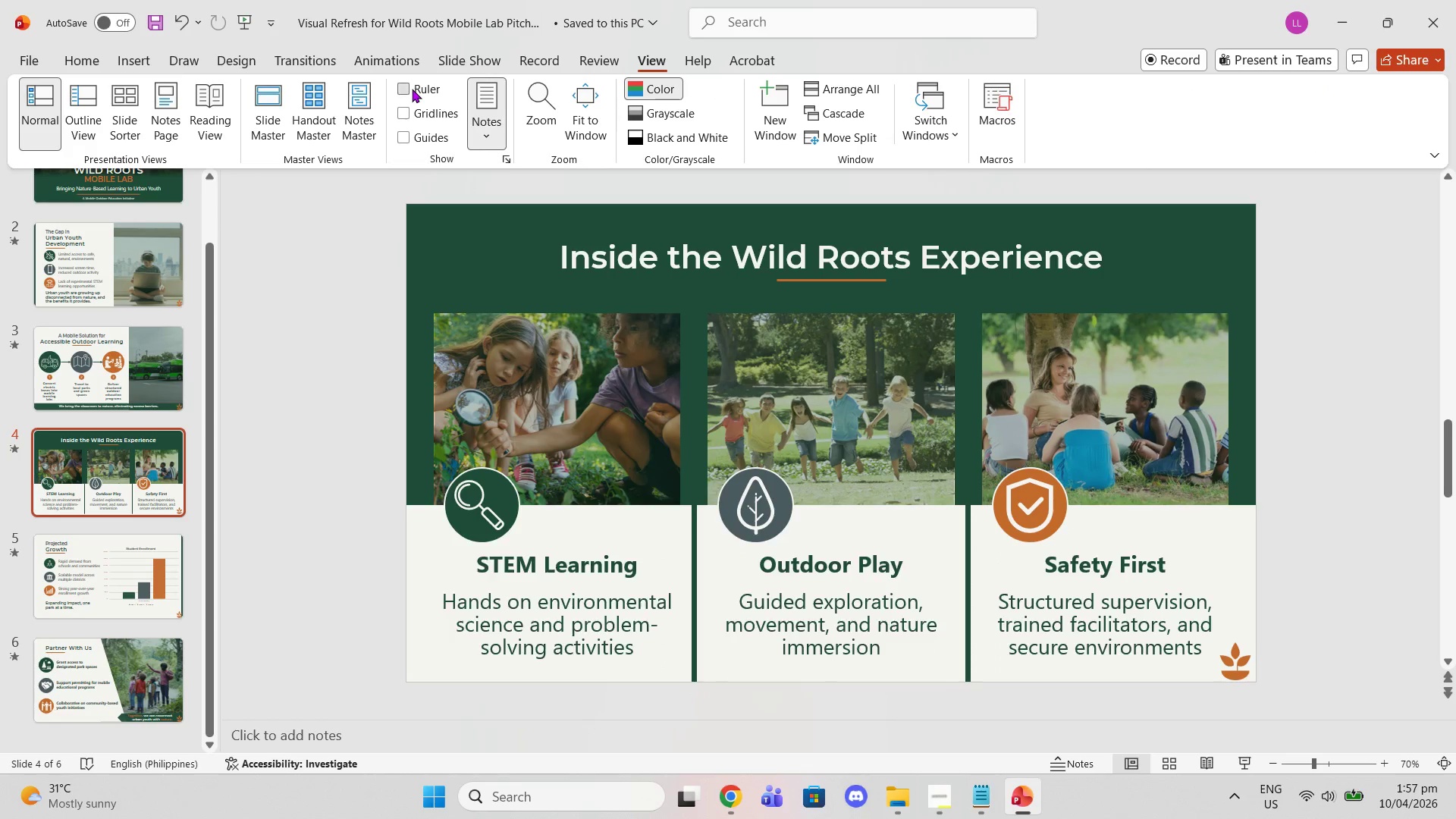 
double_click([406, 111])
 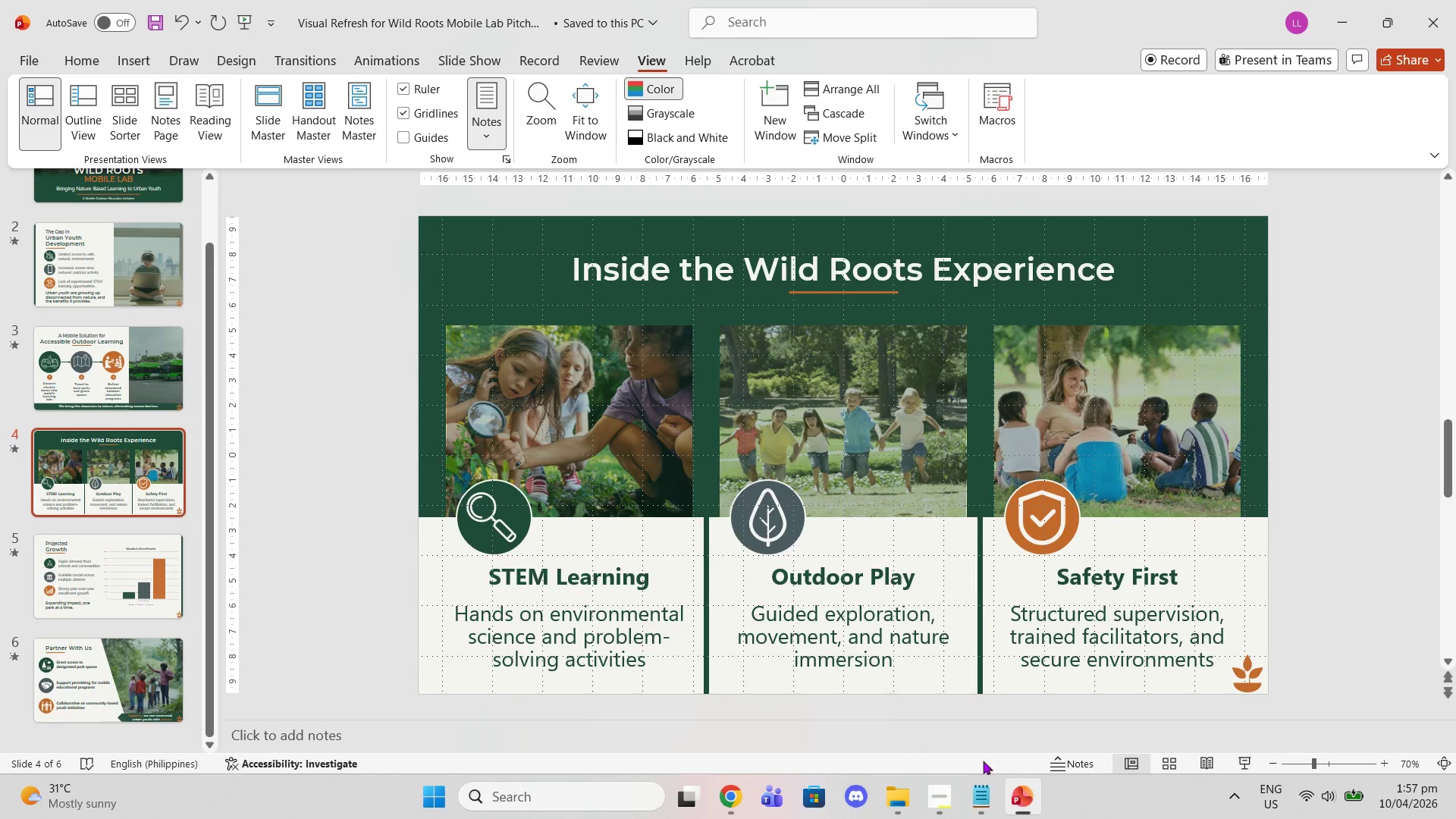 
double_click([986, 793])
 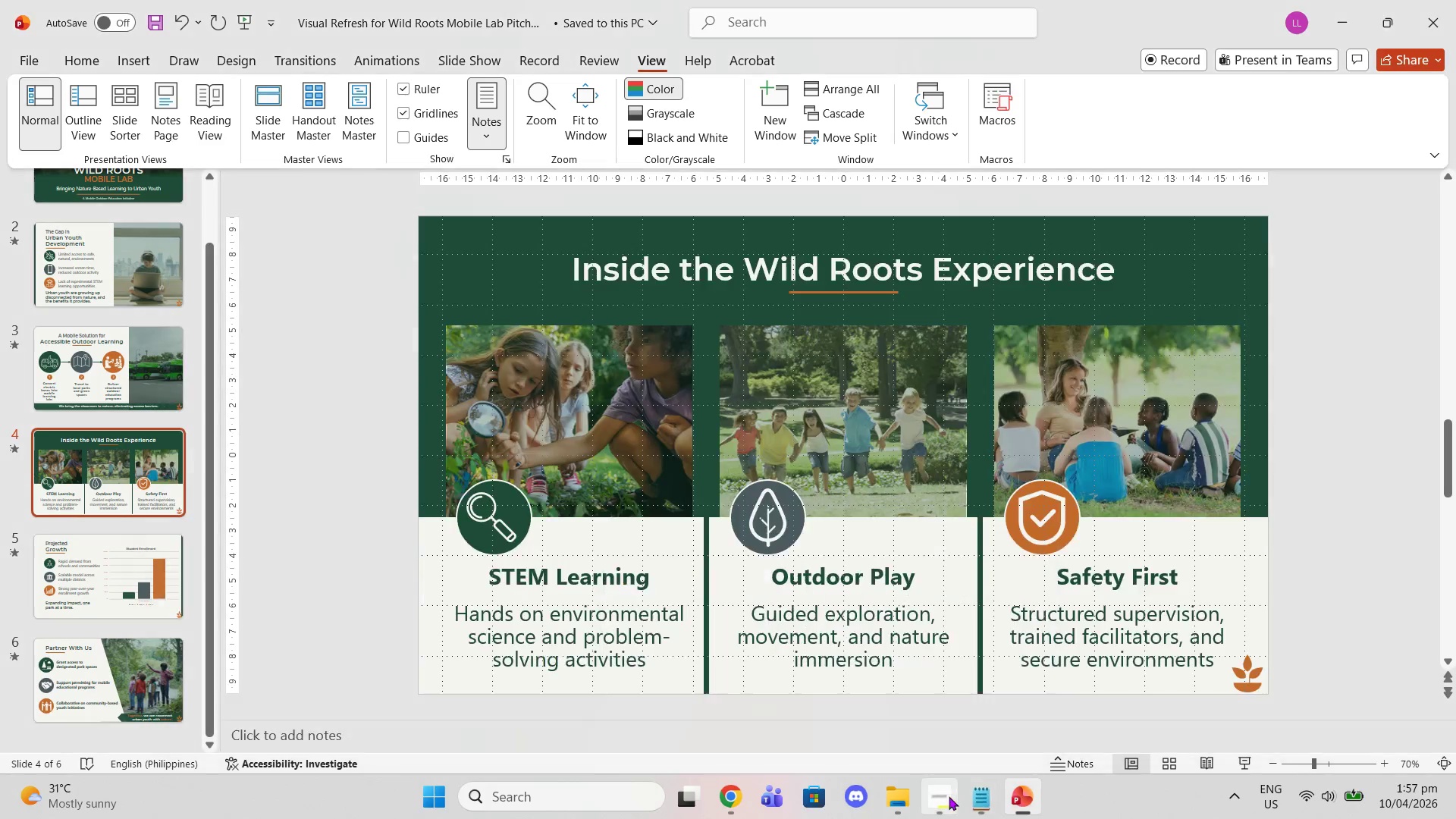 
left_click([949, 796])